 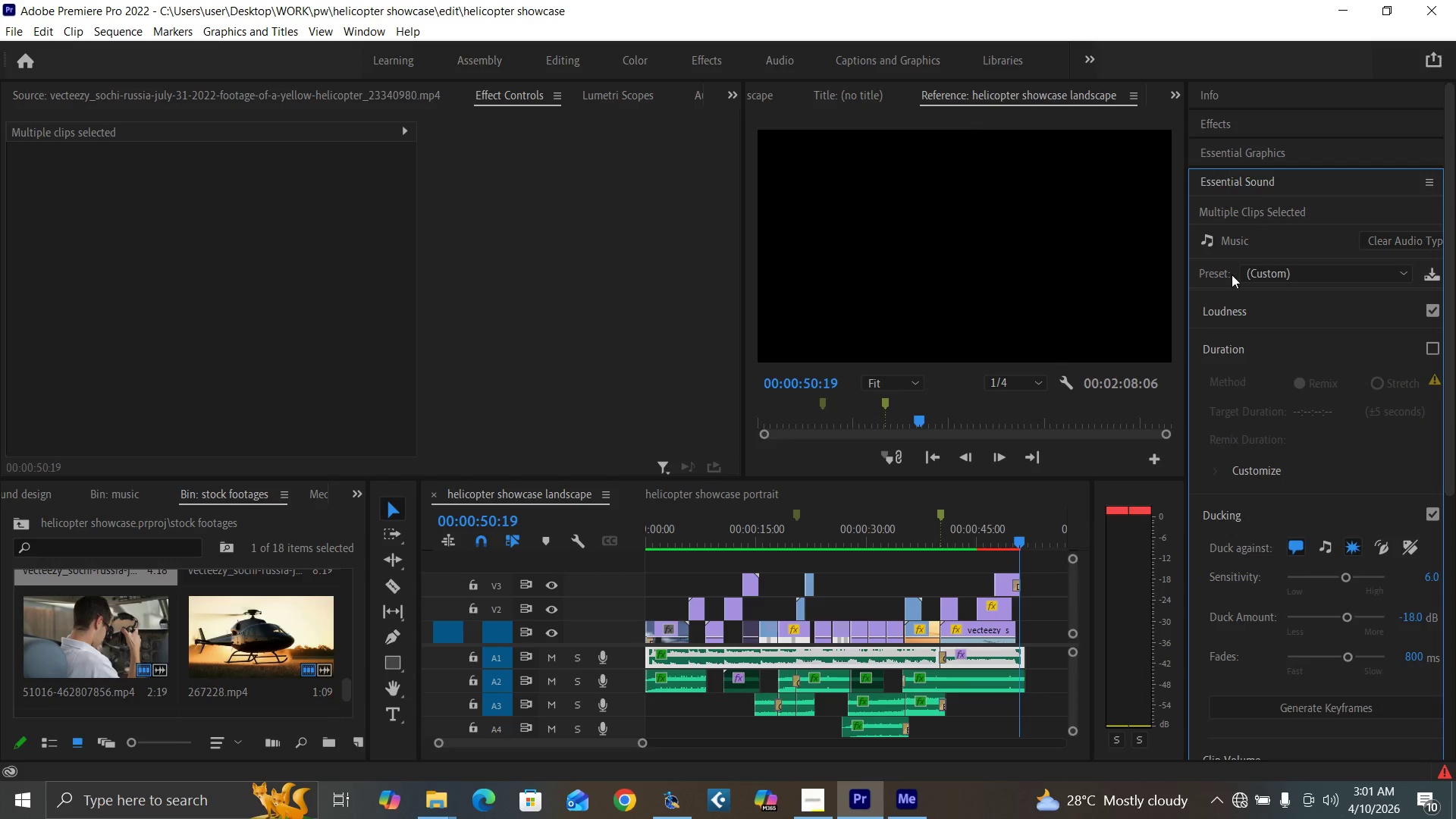 
left_click_drag(start_coordinate=[1448, 453], to_coordinate=[1432, 646])
 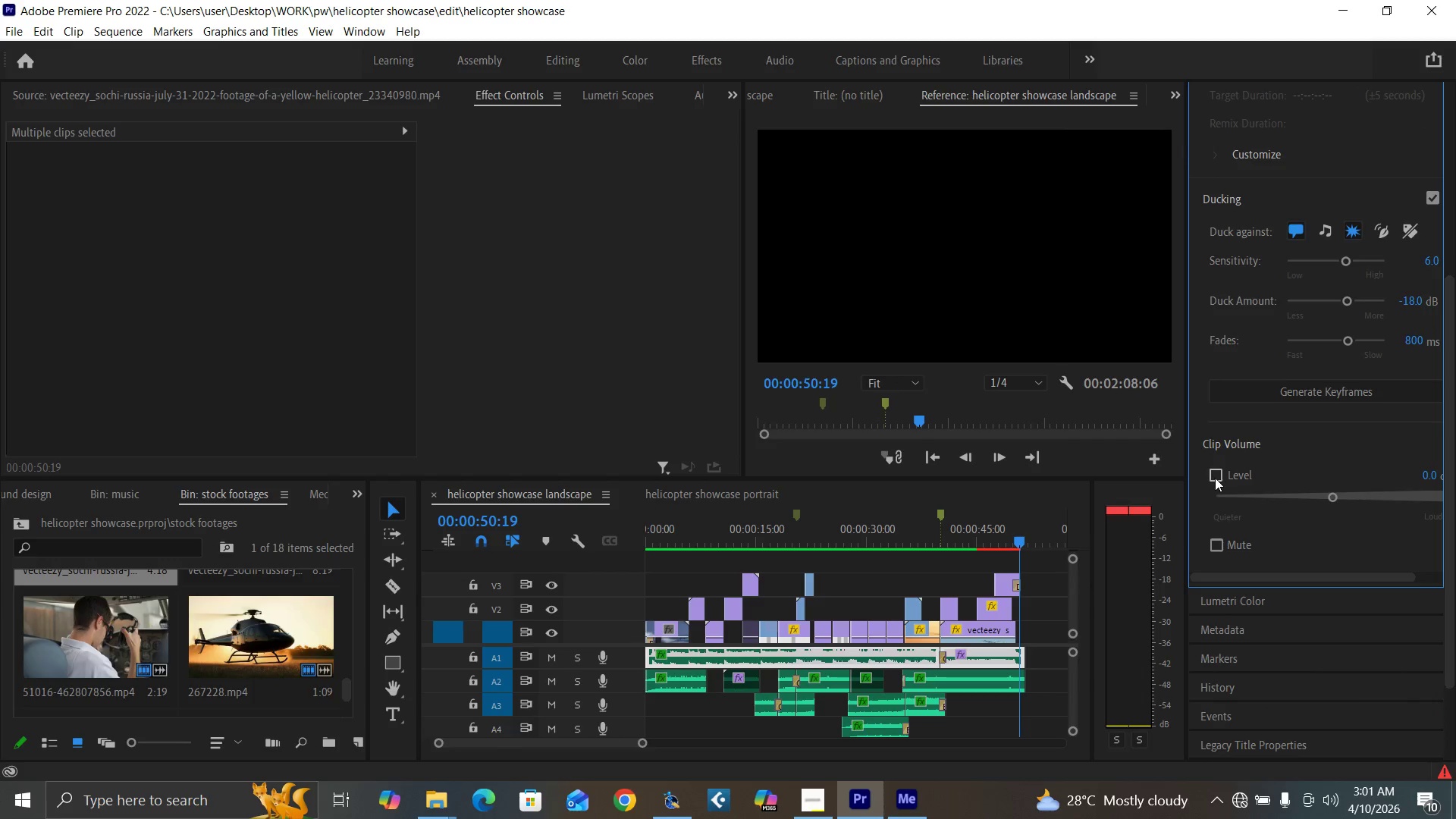 
left_click([1215, 478])
 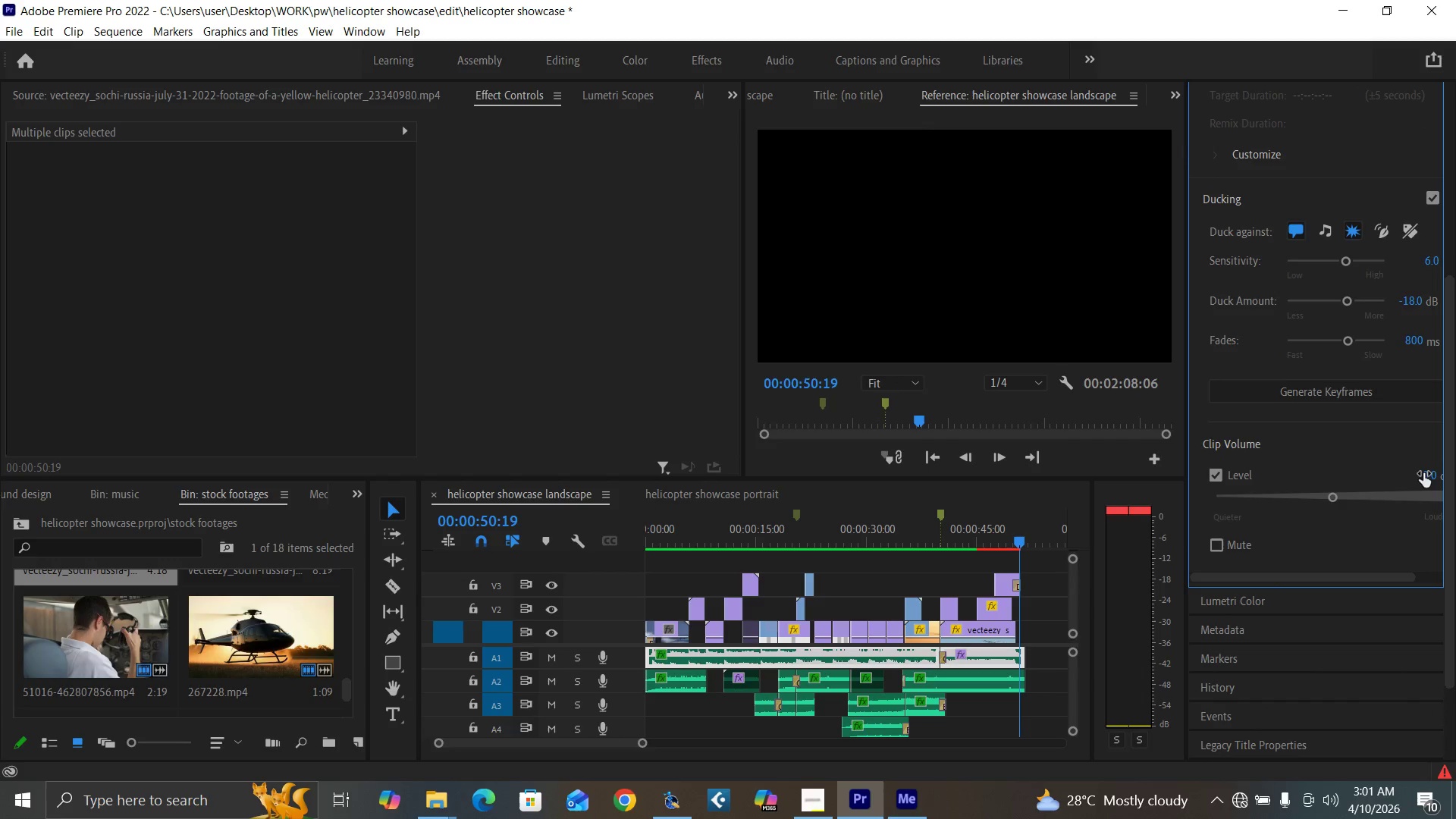 
left_click([1427, 472])
 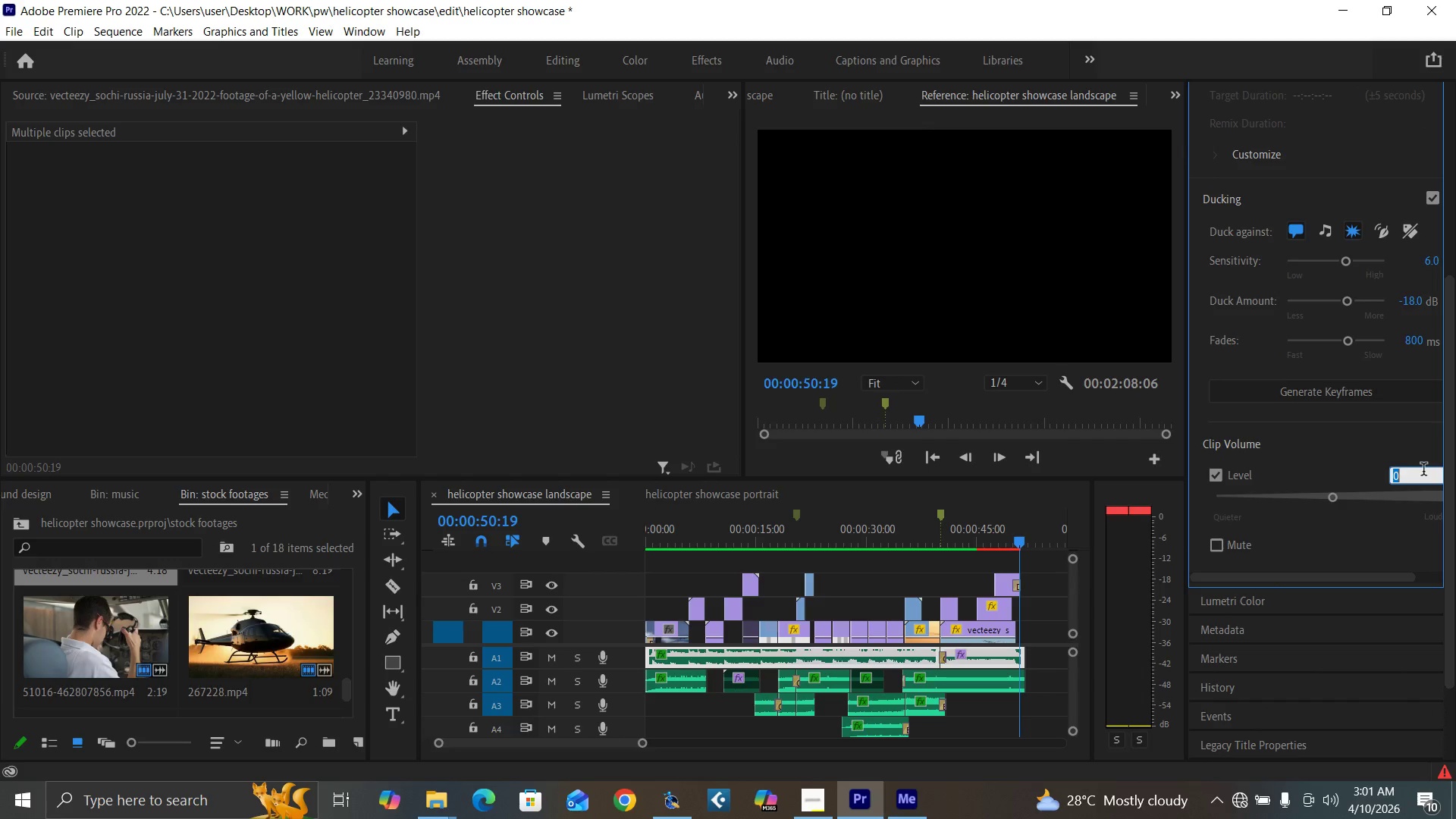 
left_click([1423, 470])
 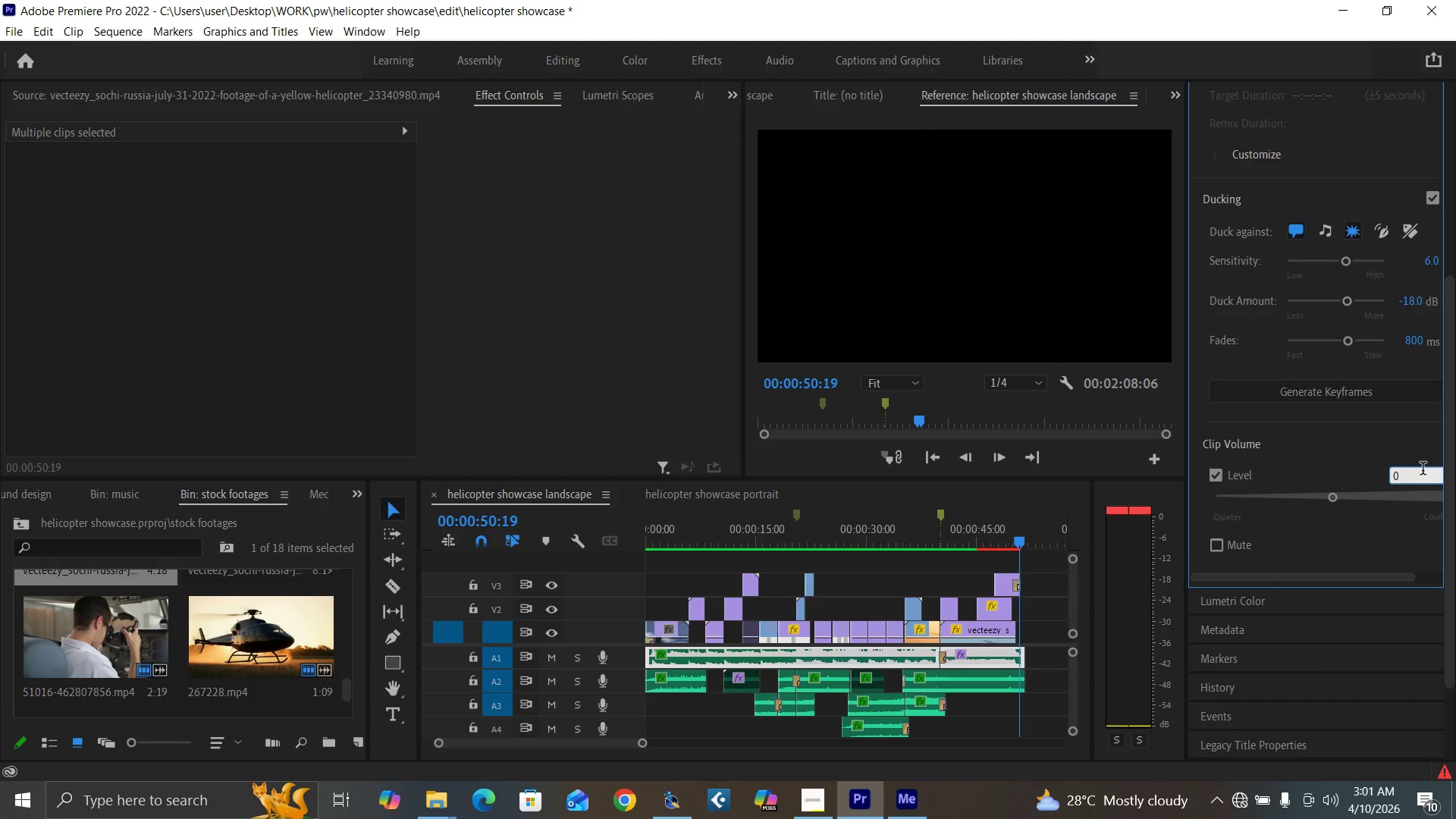 
key(Minus)
 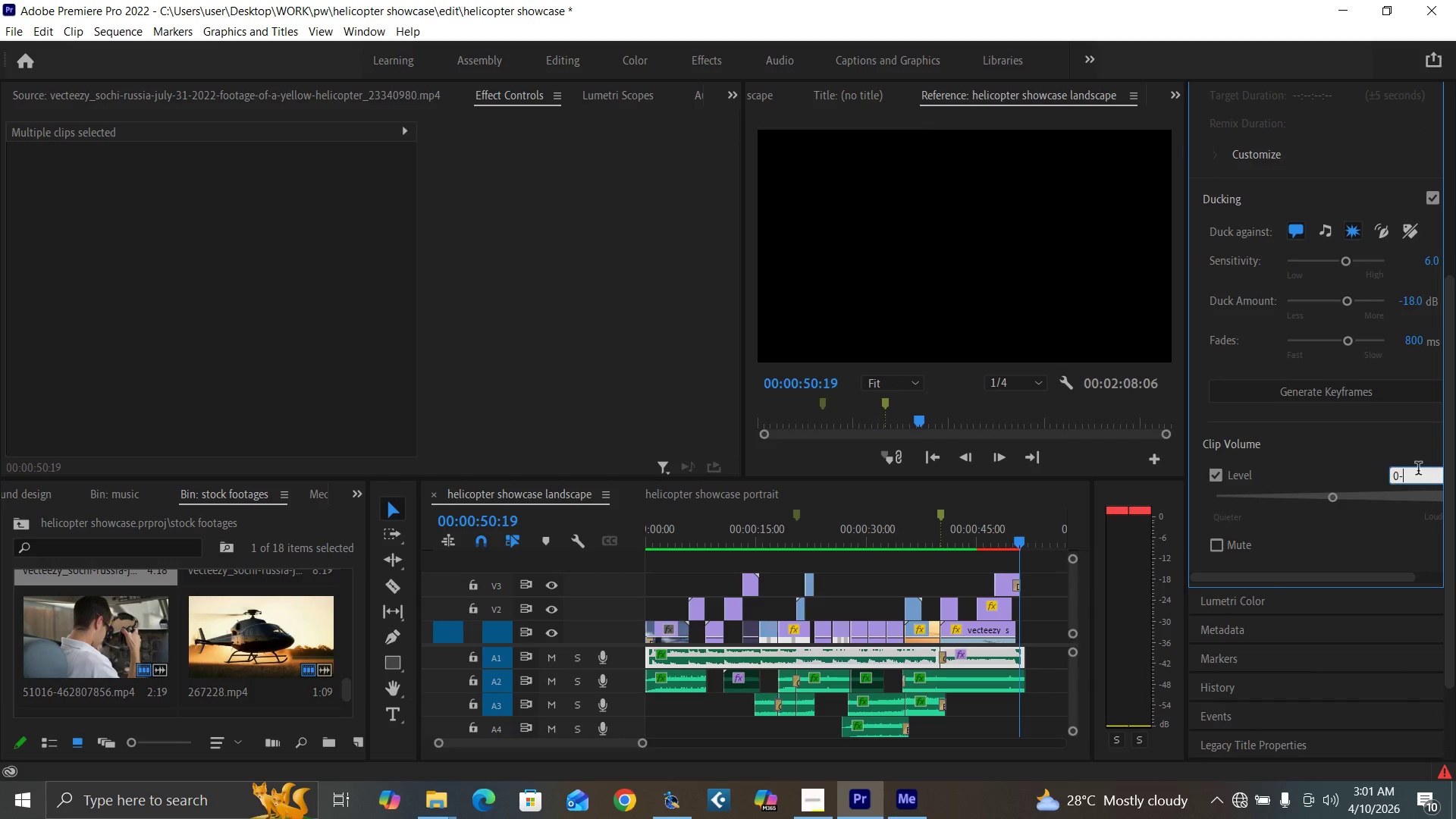 
key(3)
 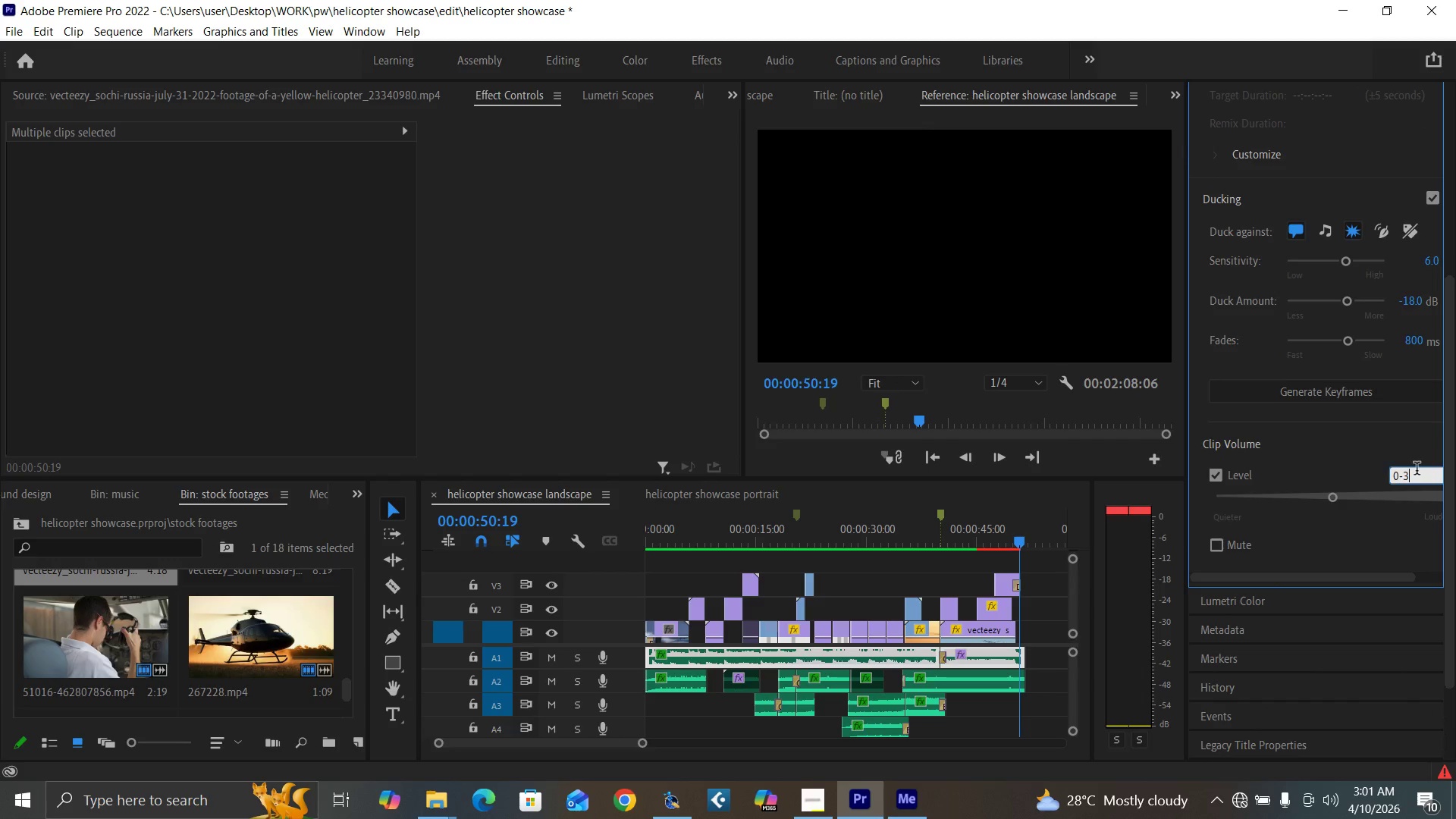 
key(Enter)
 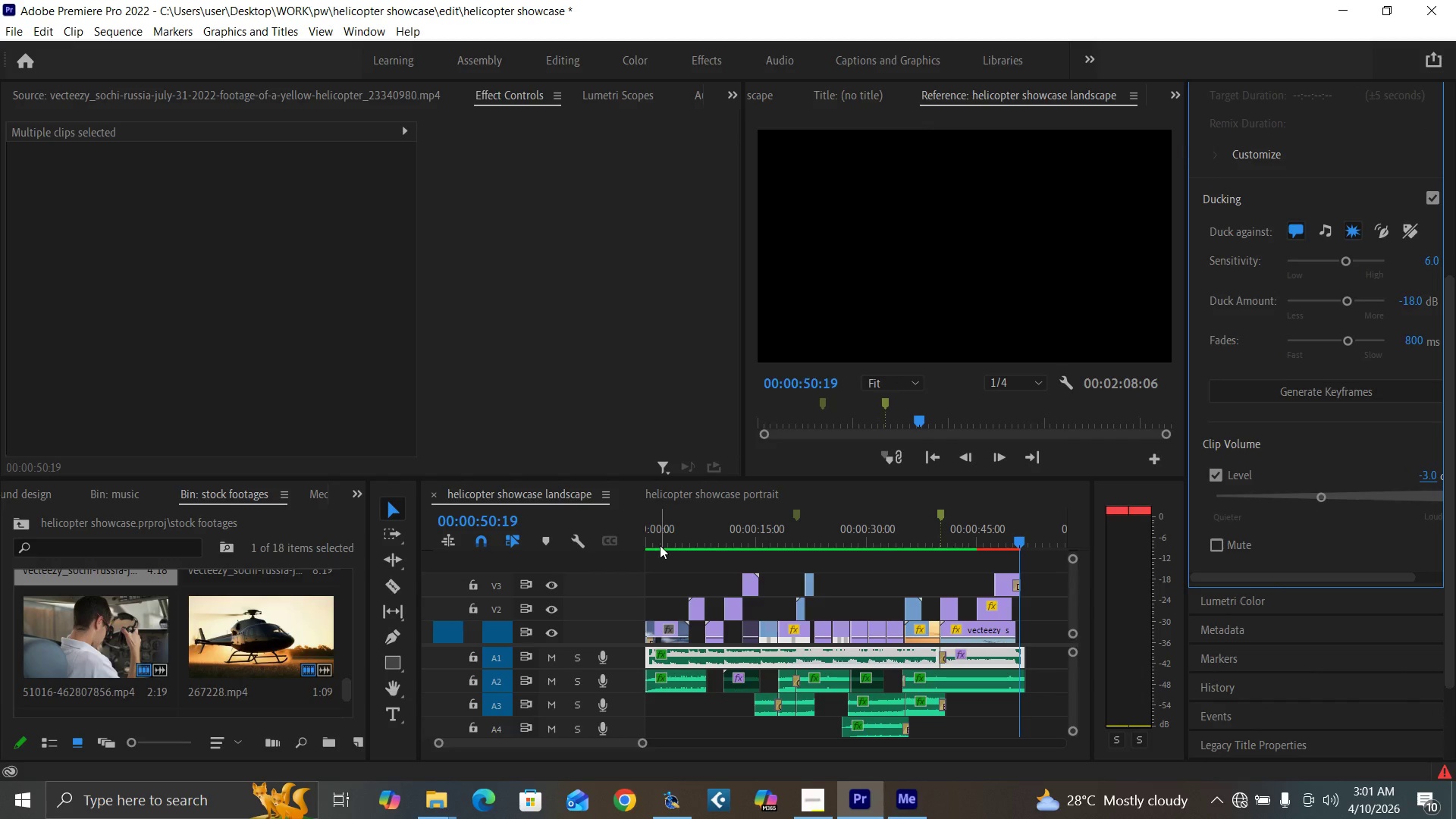 
left_click_drag(start_coordinate=[654, 545], to_coordinate=[620, 554])
 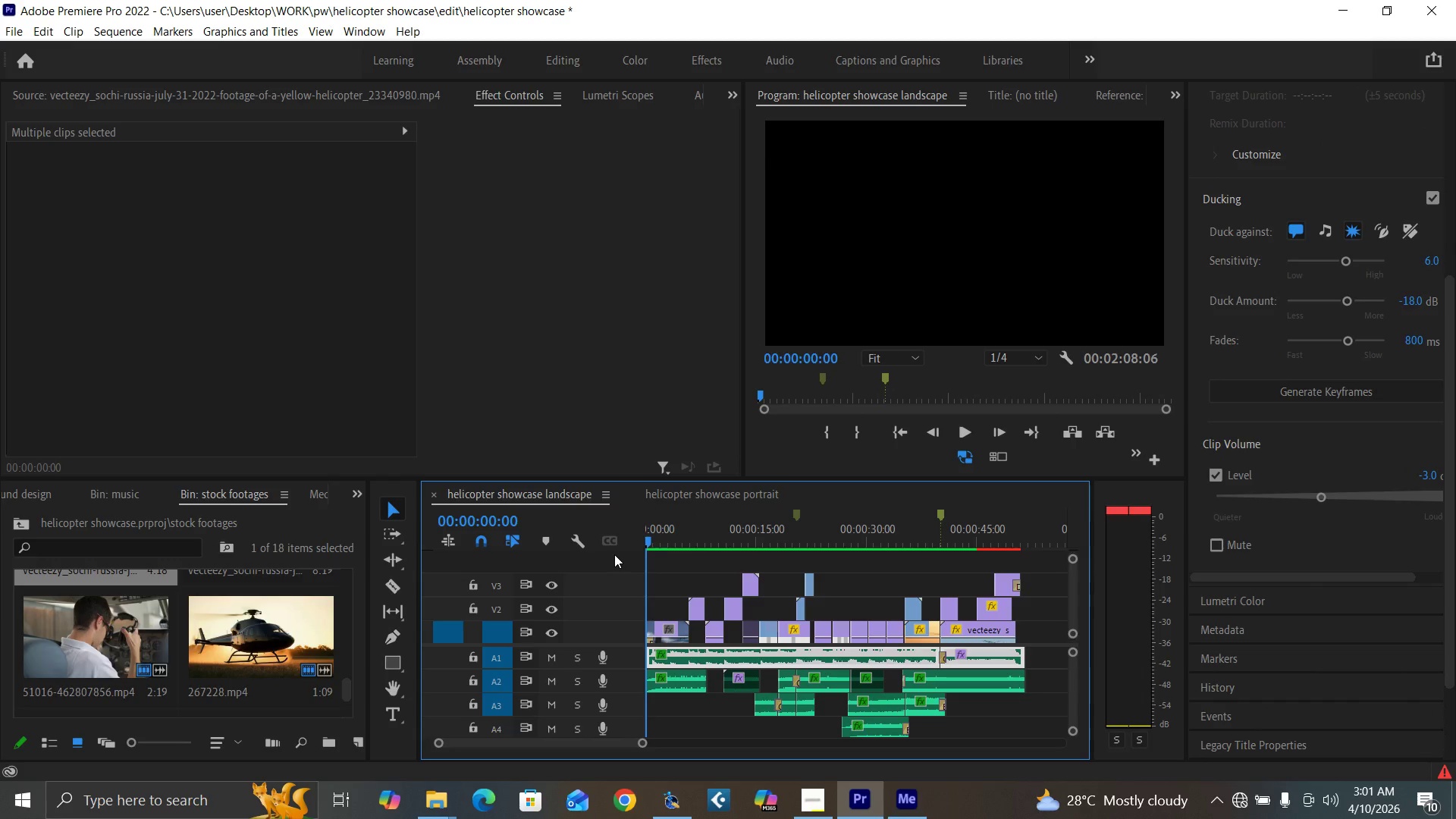 
key(Control+S)
 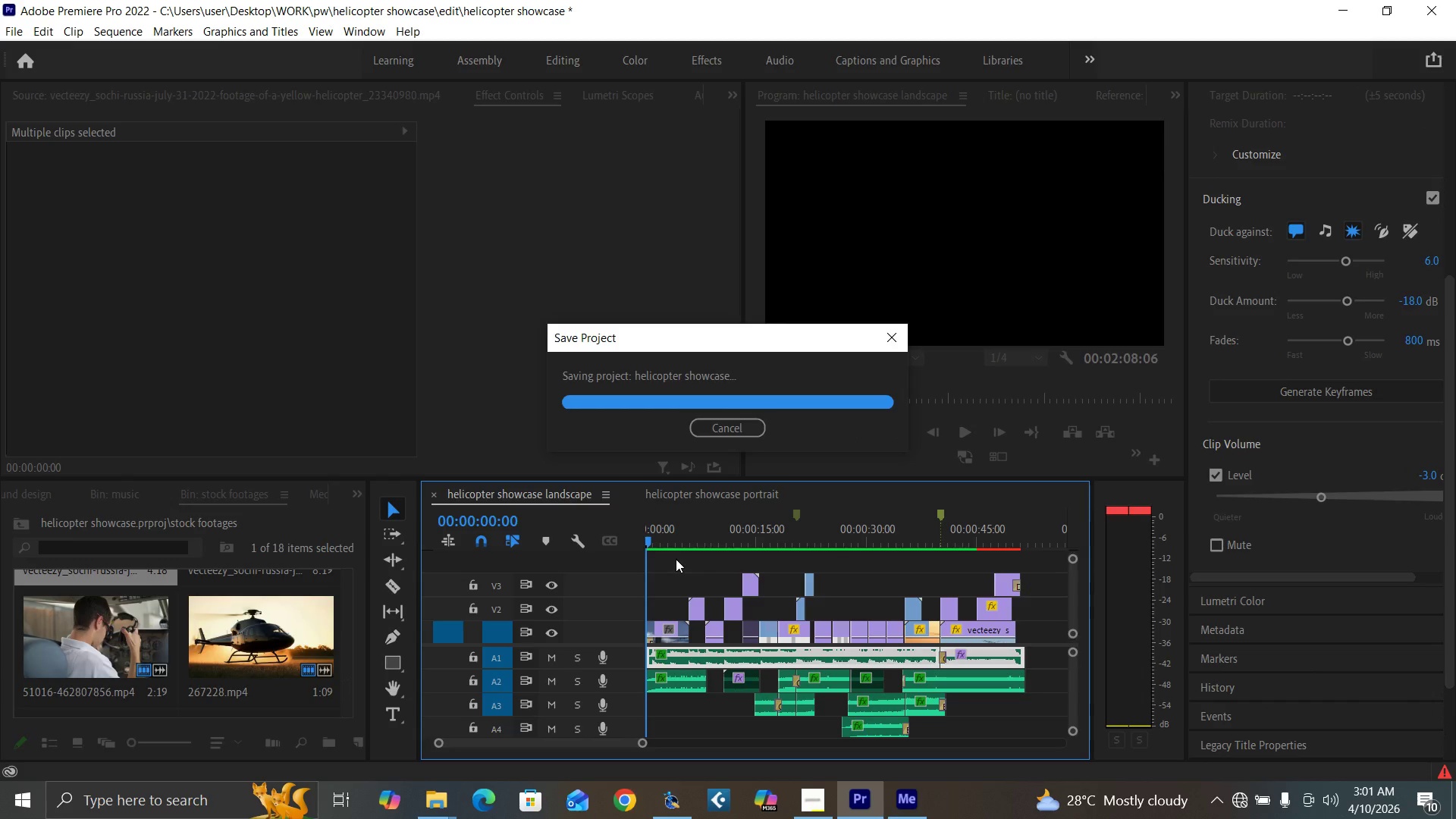 
key(Space)
 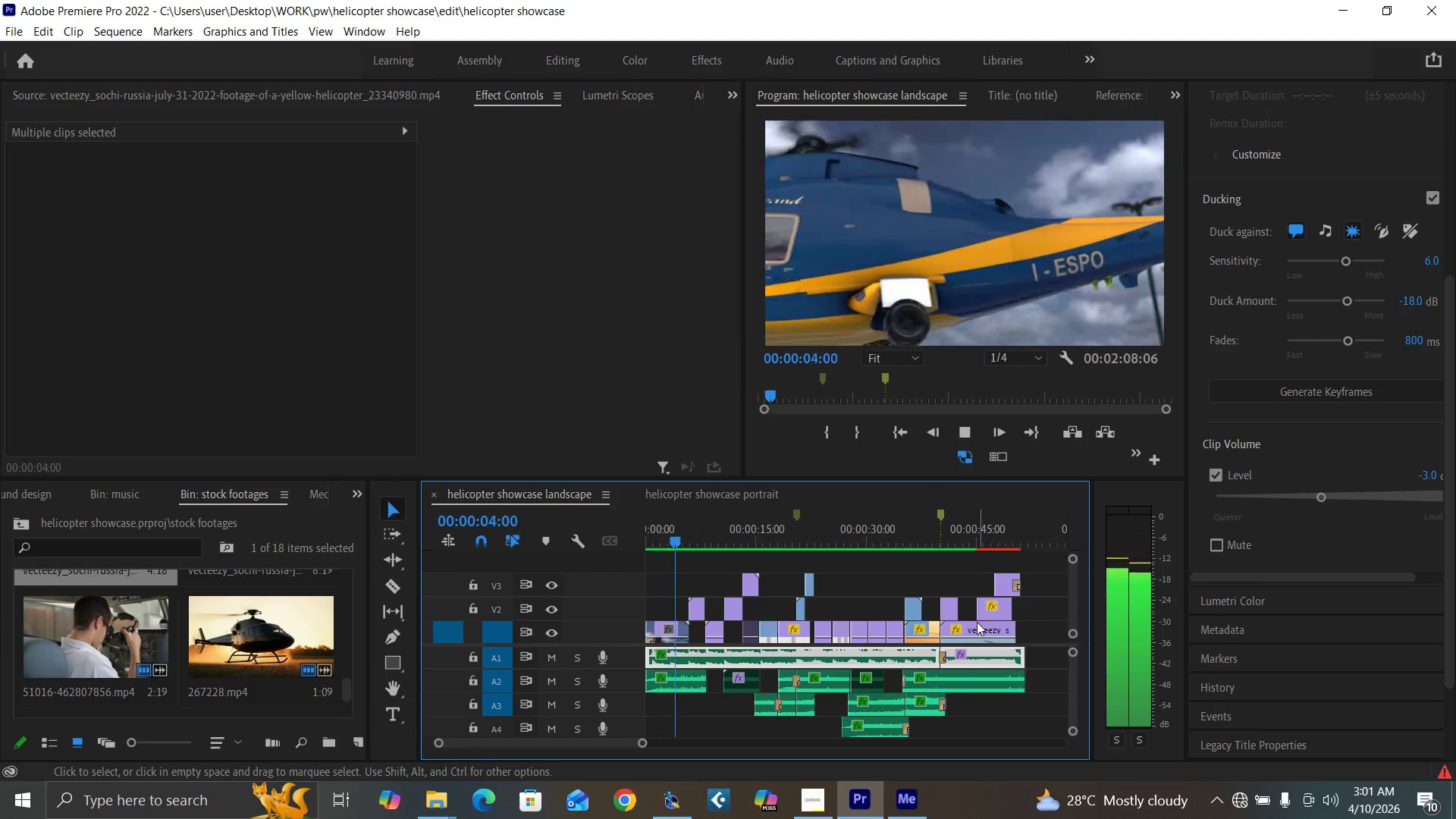 
wait(6.45)
 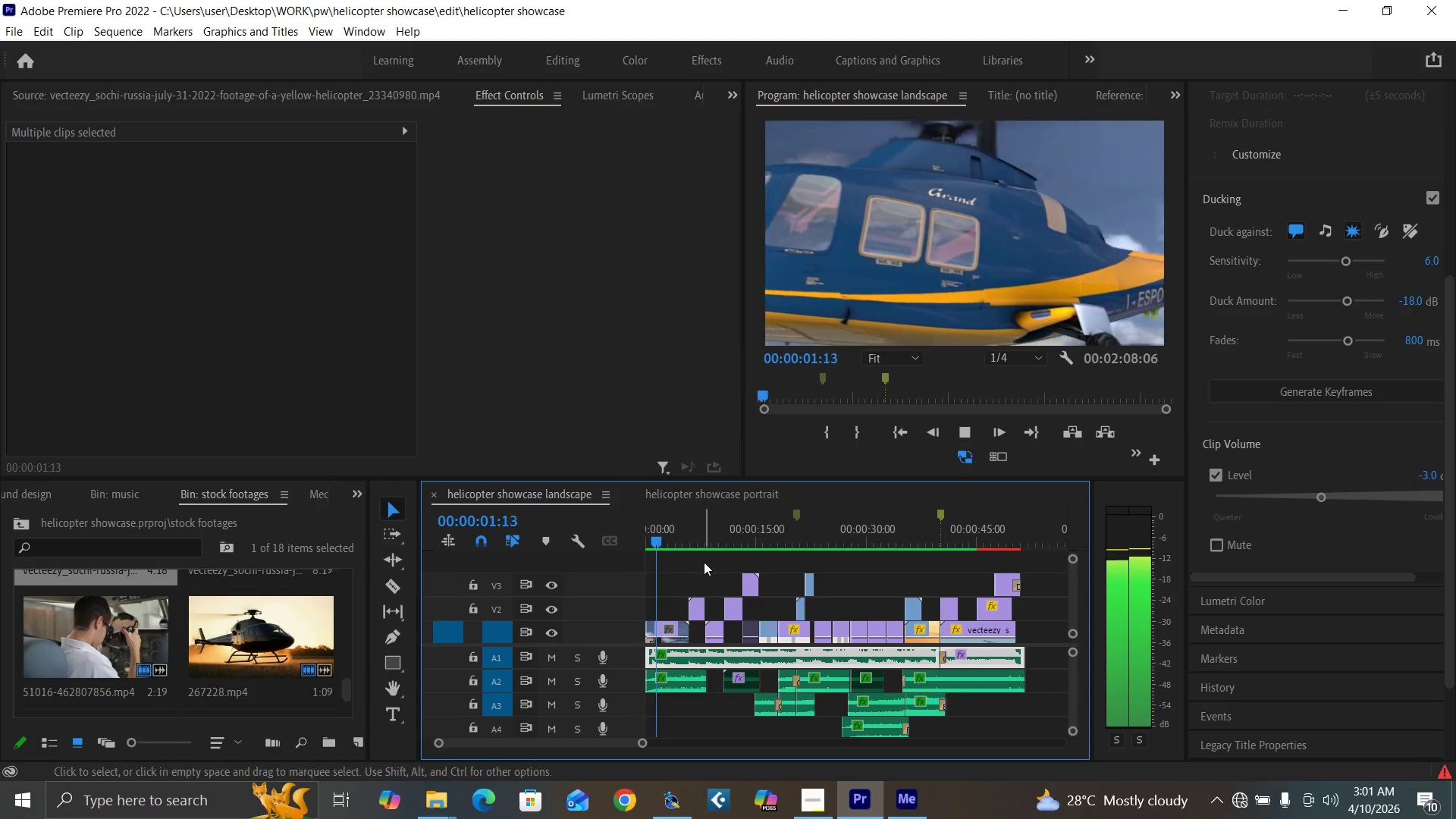 
key(Control+S)
 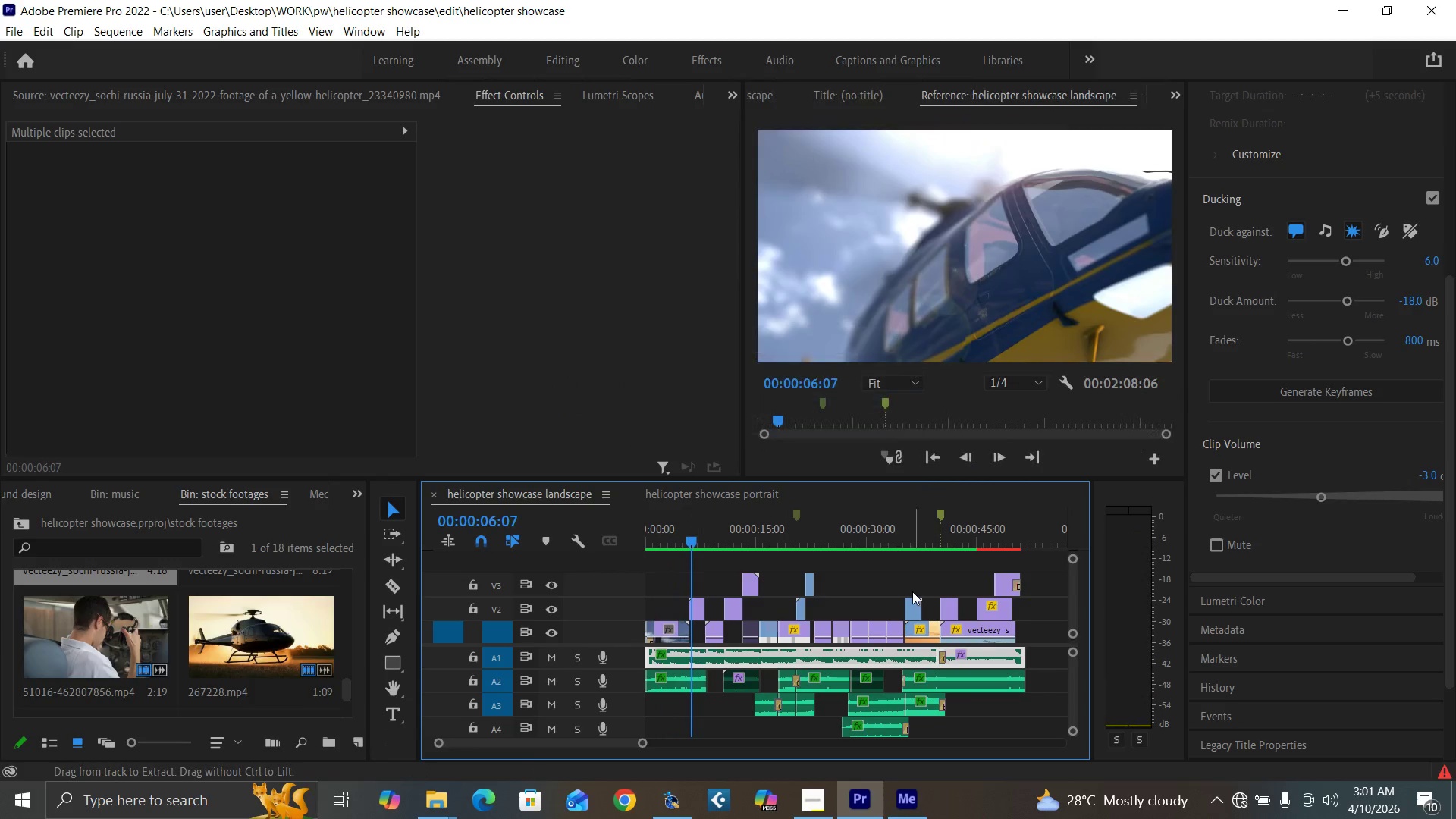 
key(Enter)
 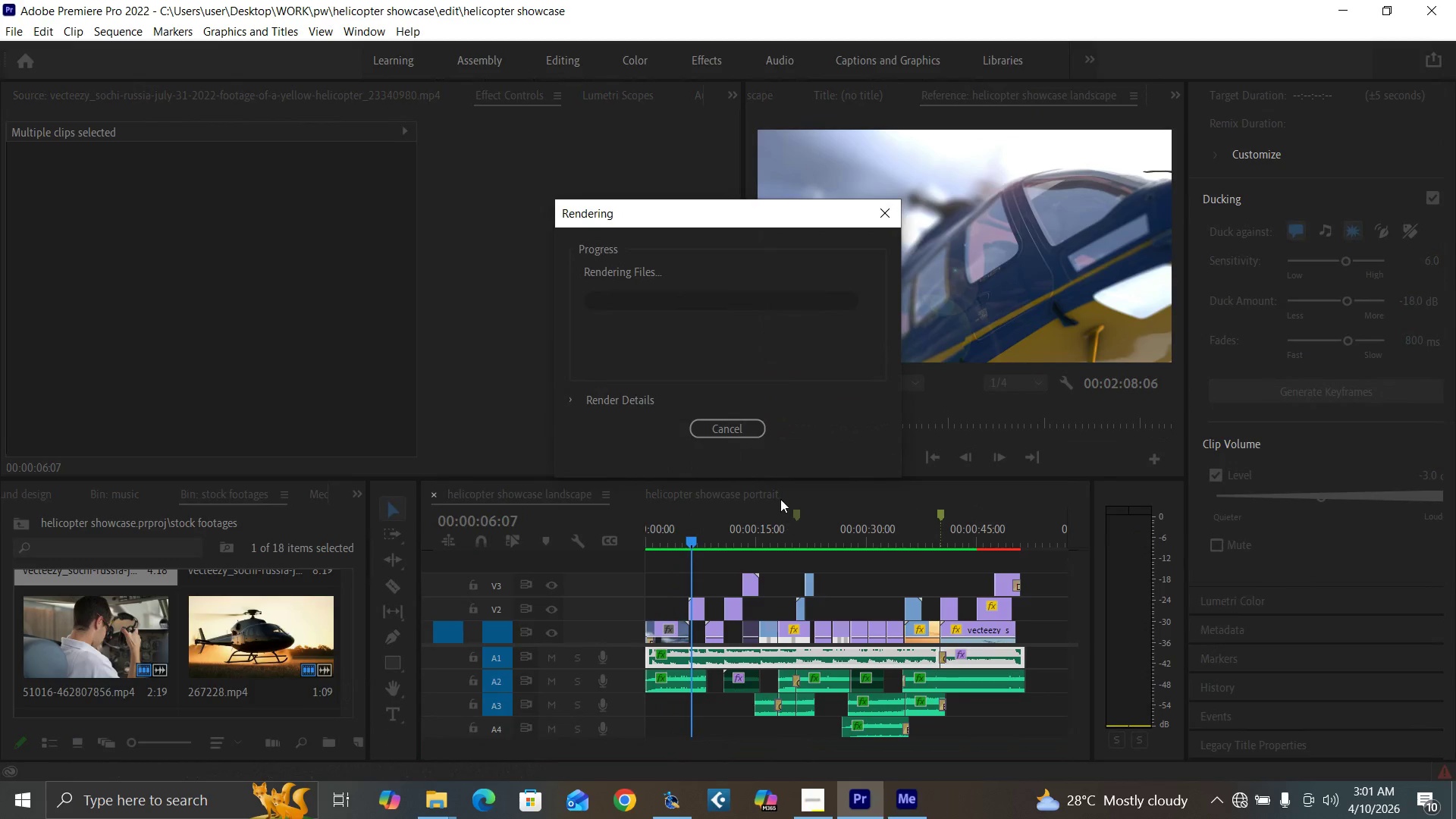 
left_click([780, 495])
 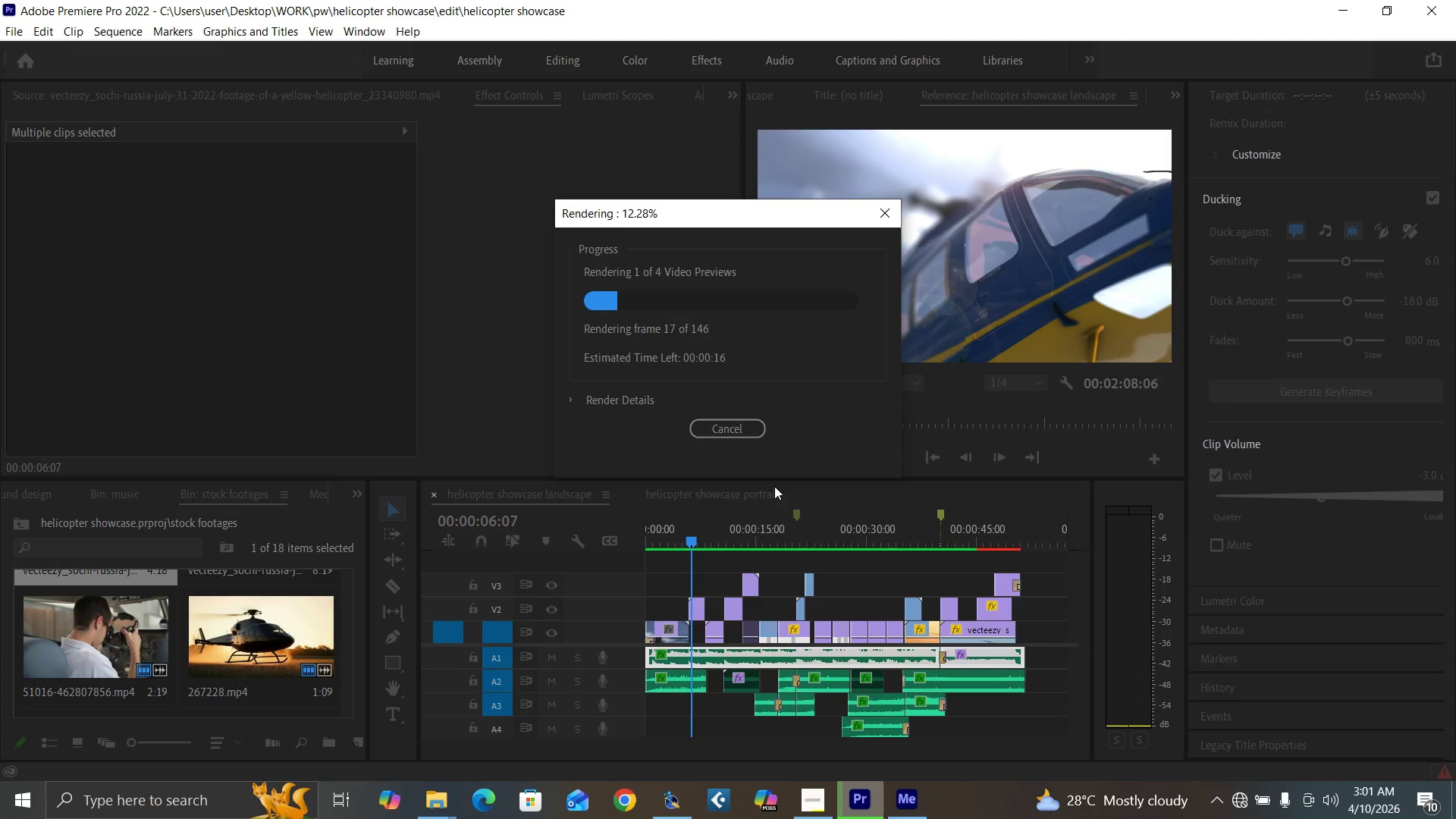 
wait(9.03)
 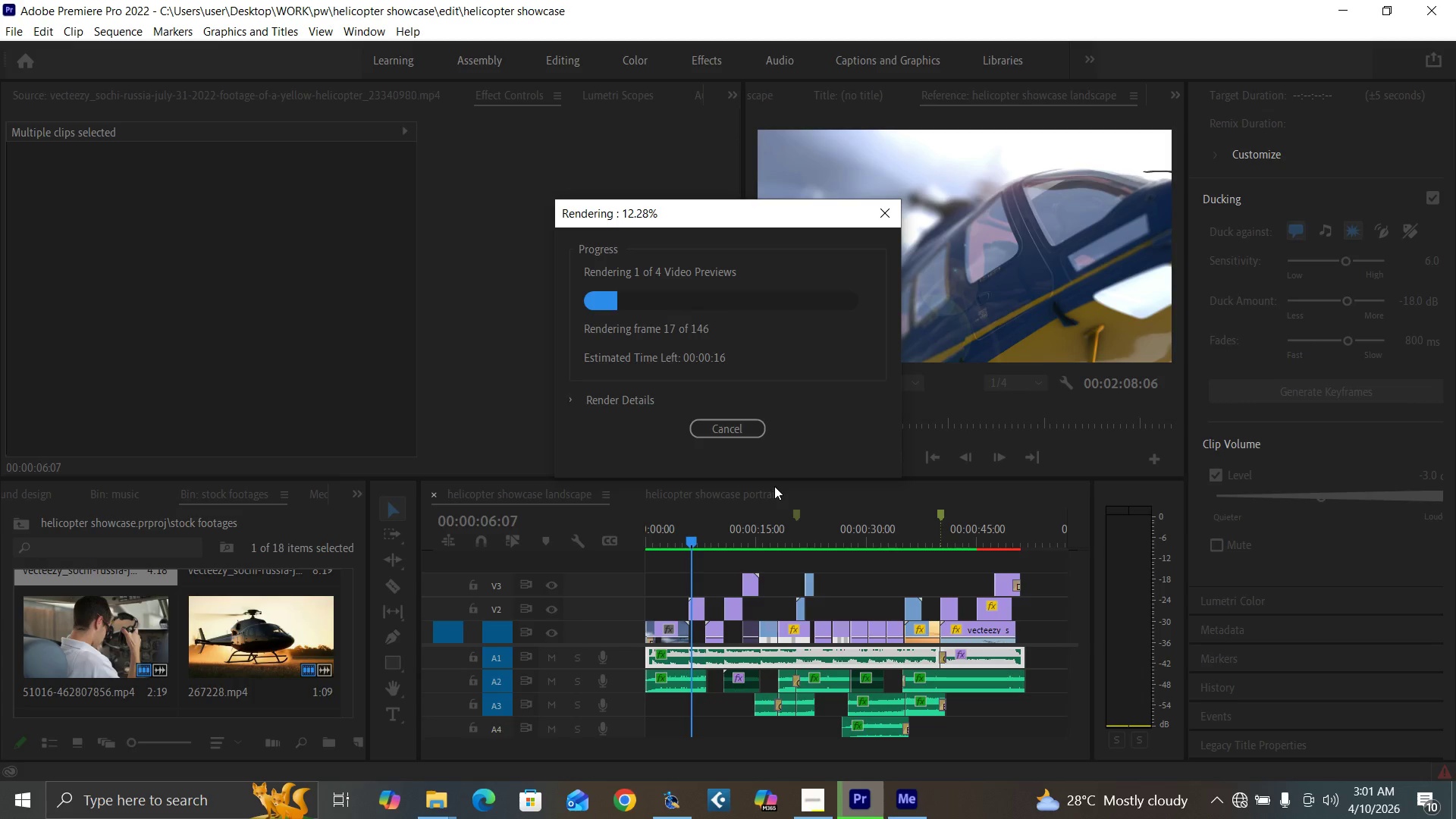 
left_click([1244, 795])
 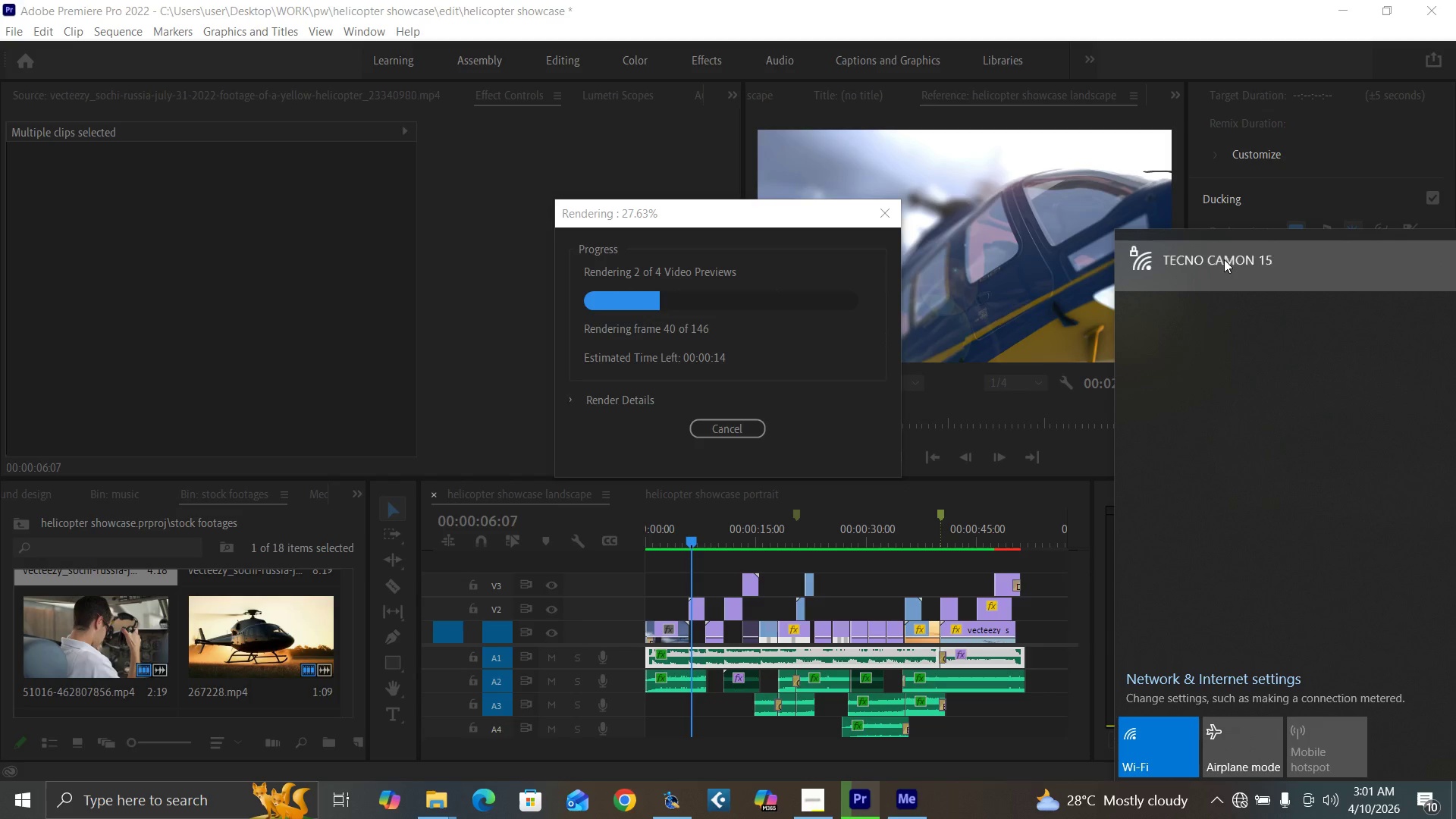 
left_click([1335, 339])
 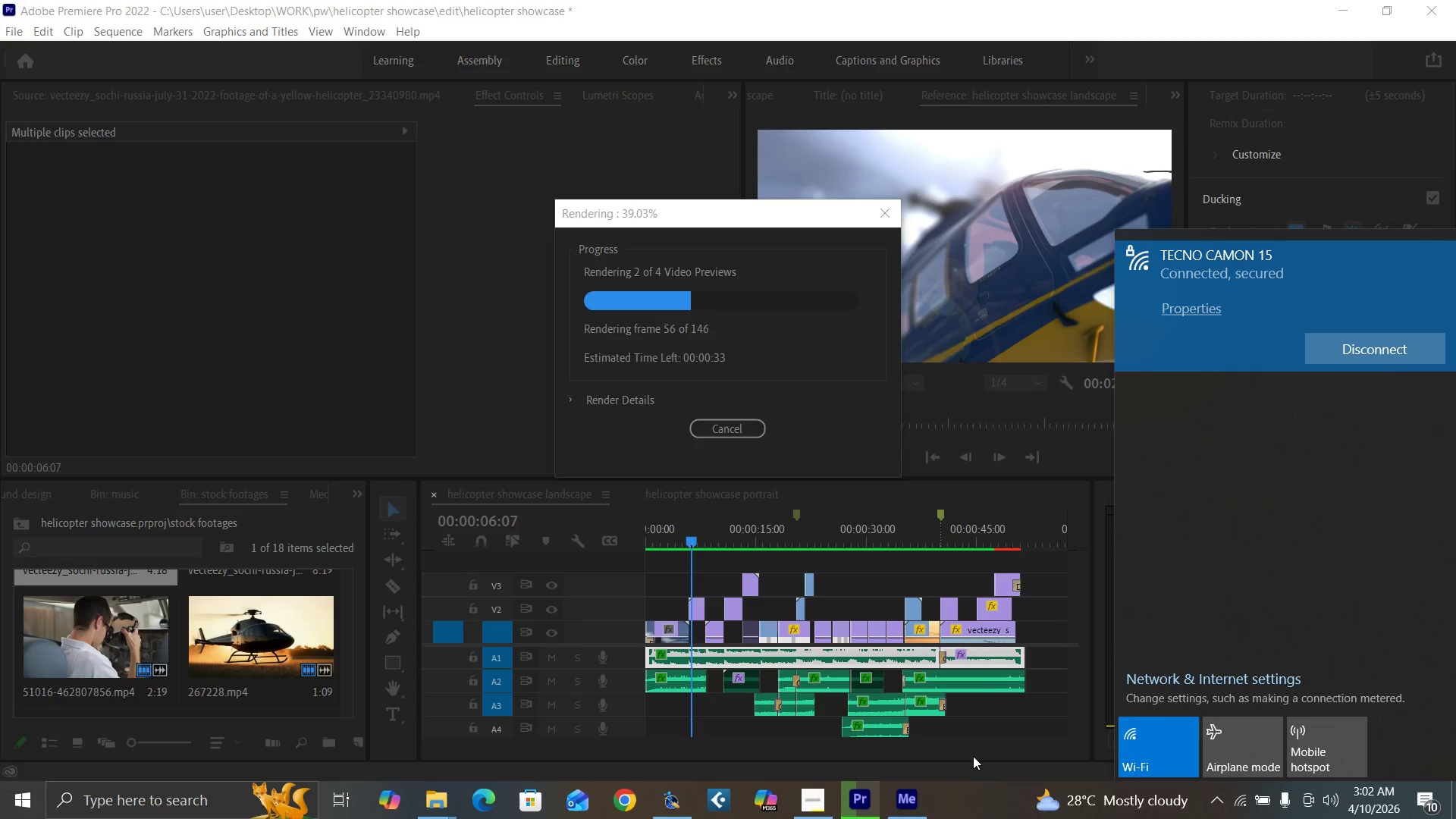 
wait(18.14)
 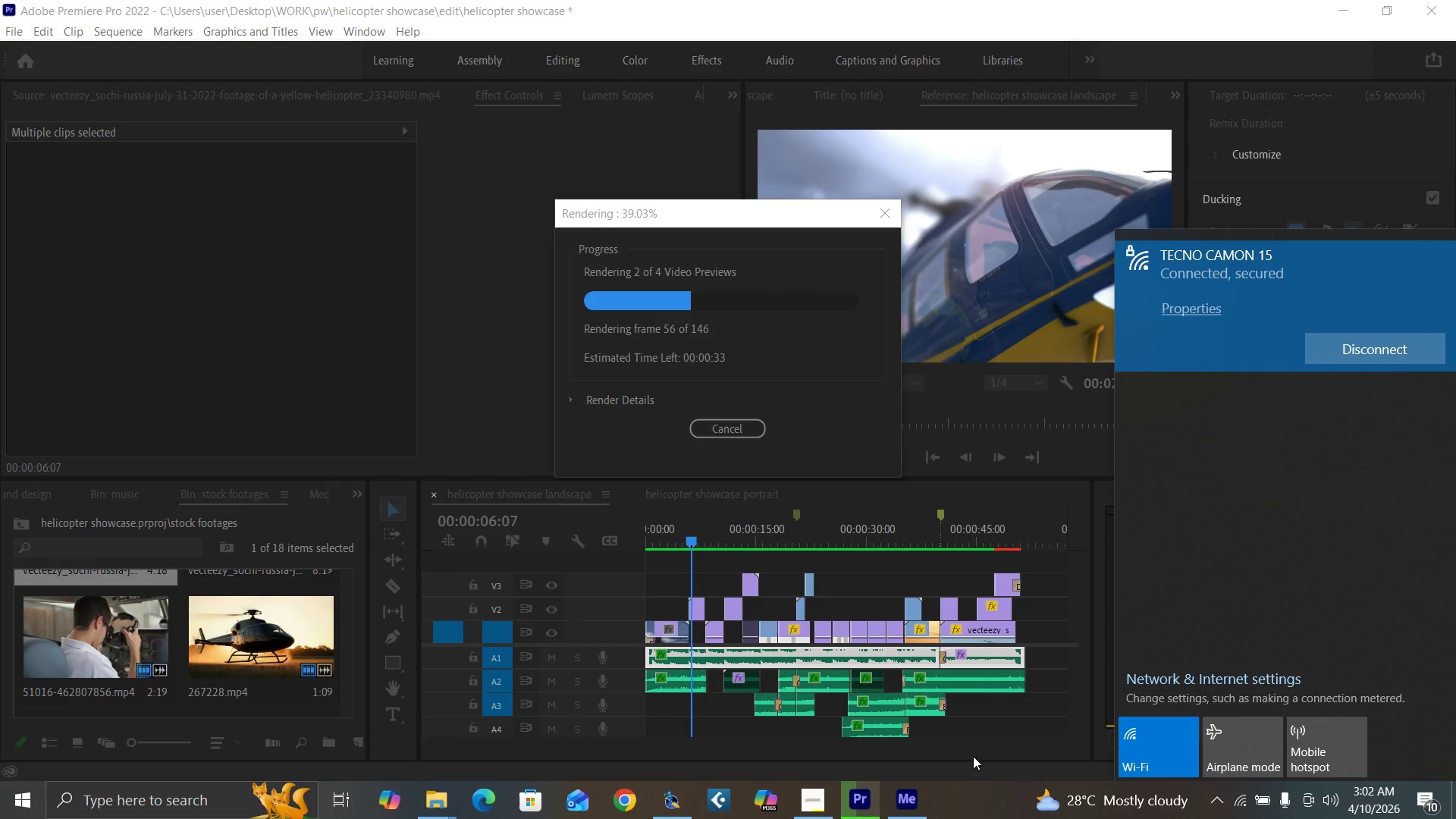 
left_click([1237, 802])
 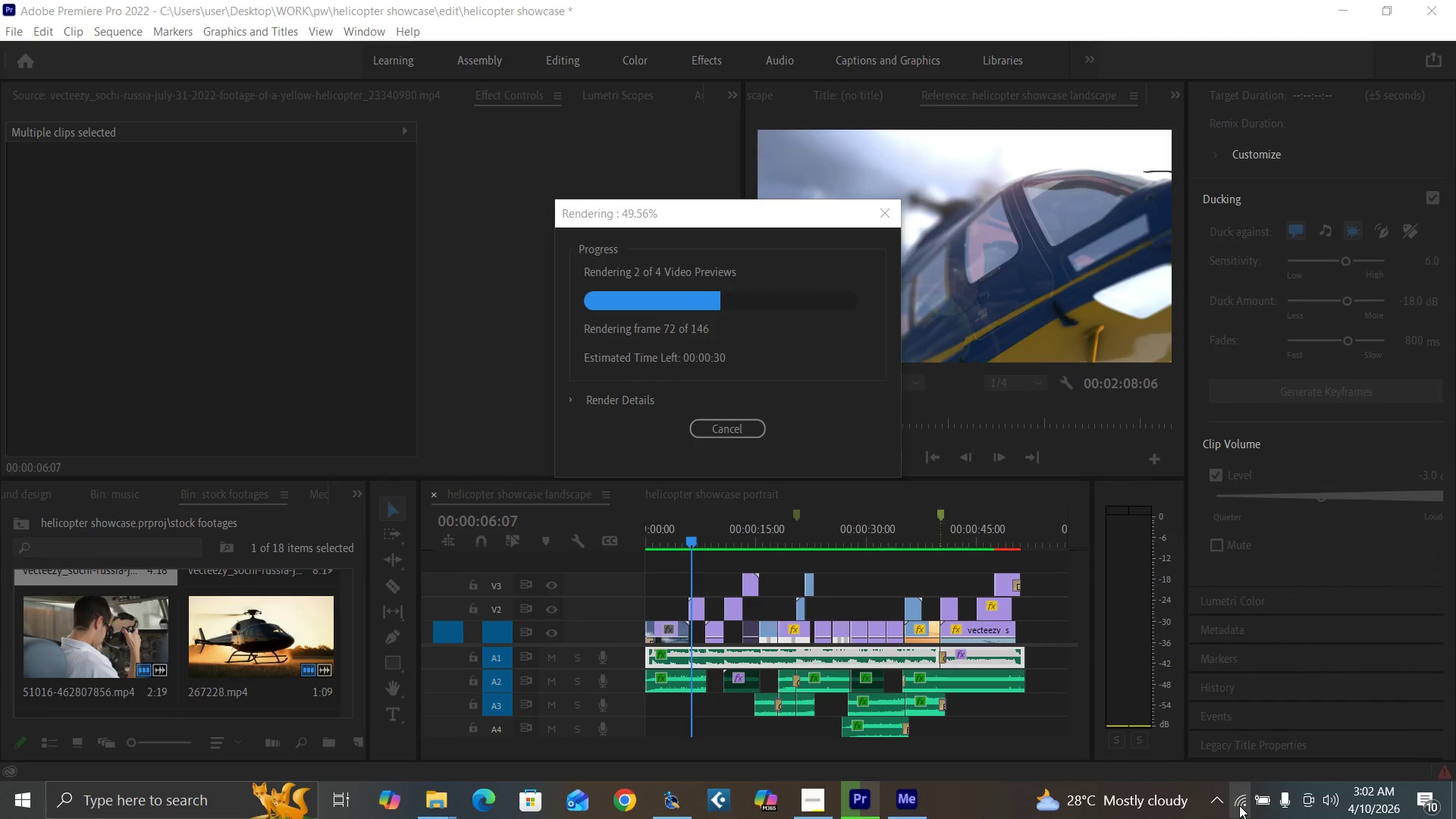 
left_click([1239, 805])
 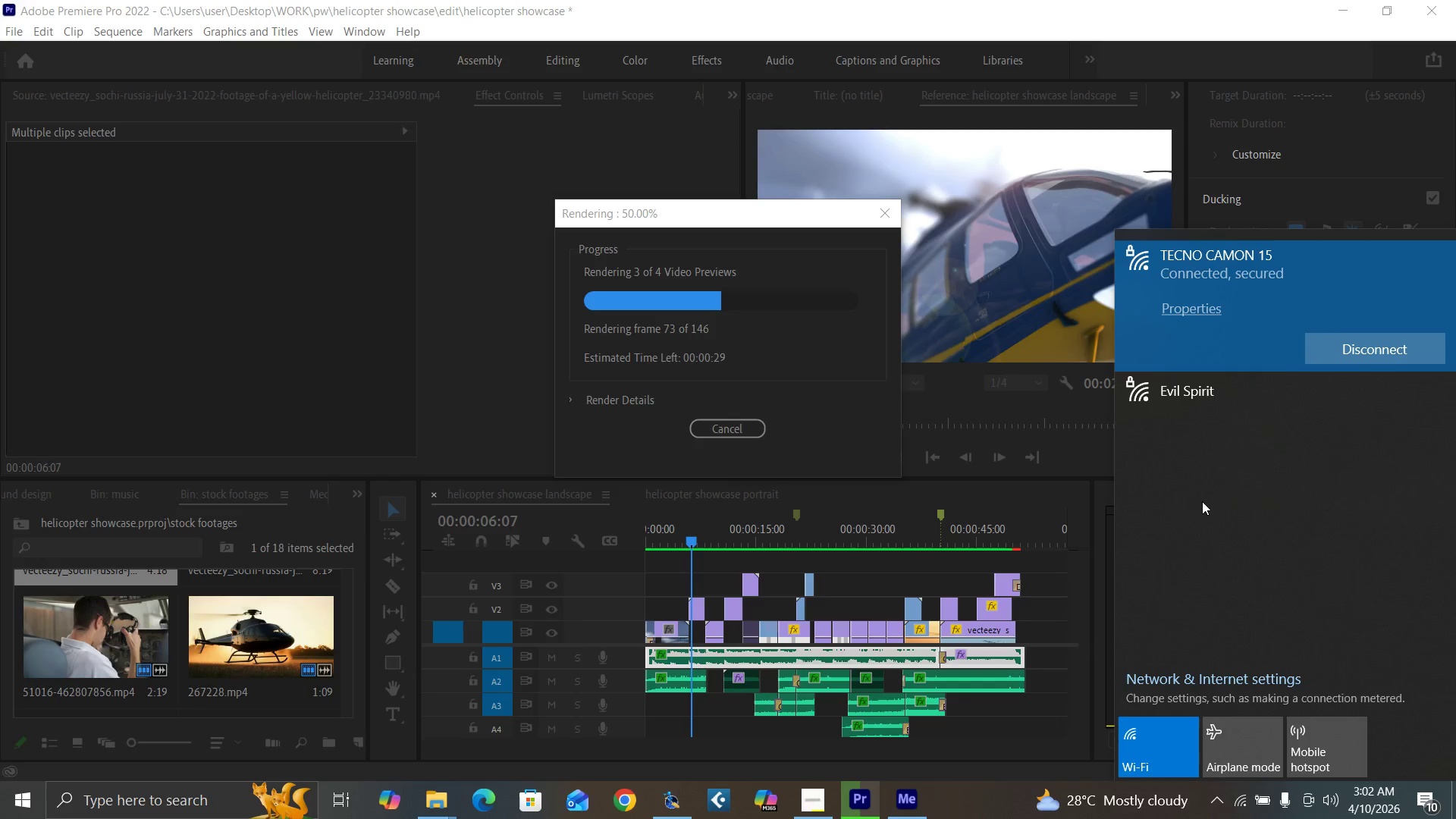 
left_click([1197, 392])
 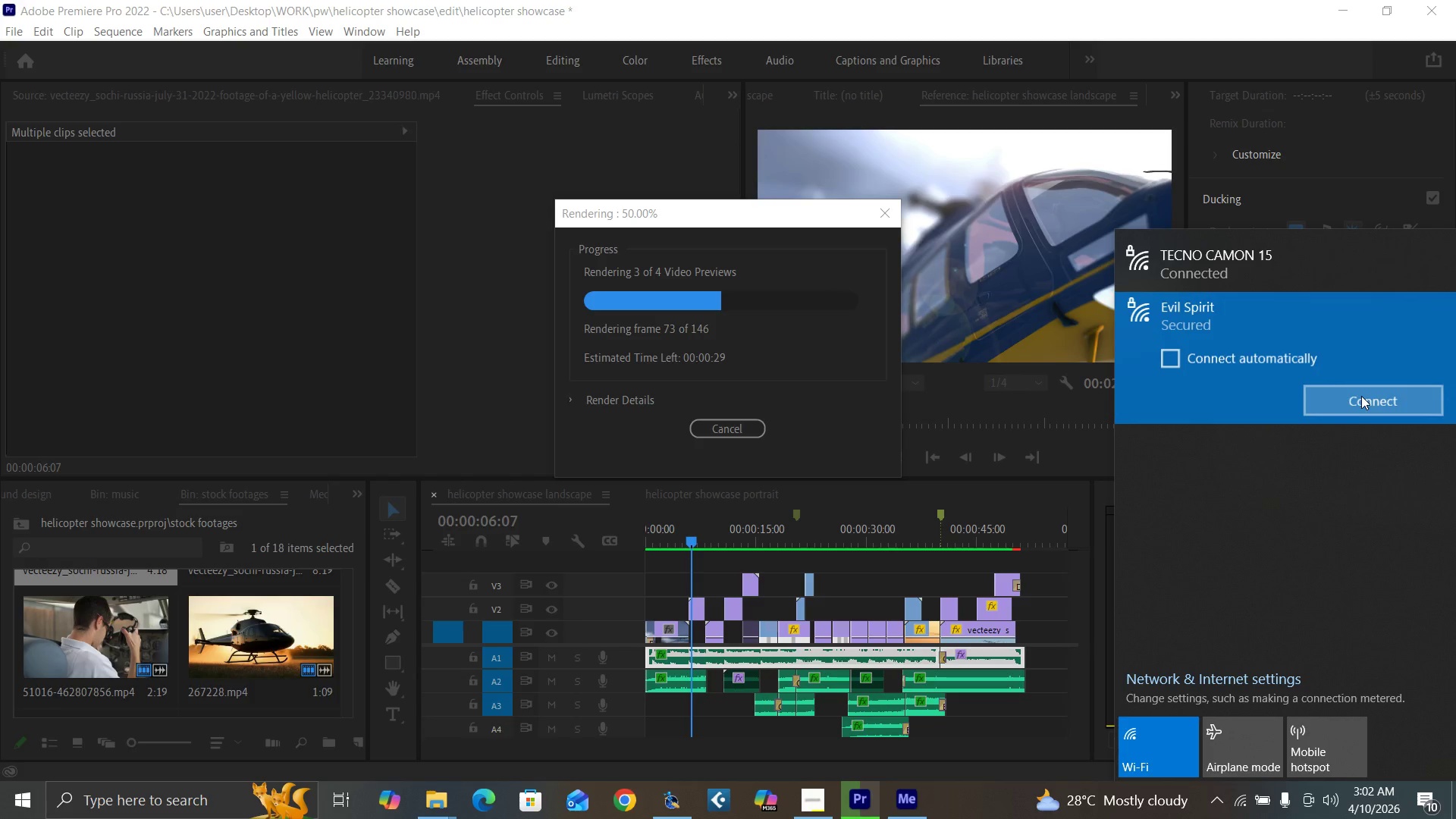 
left_click([1361, 396])
 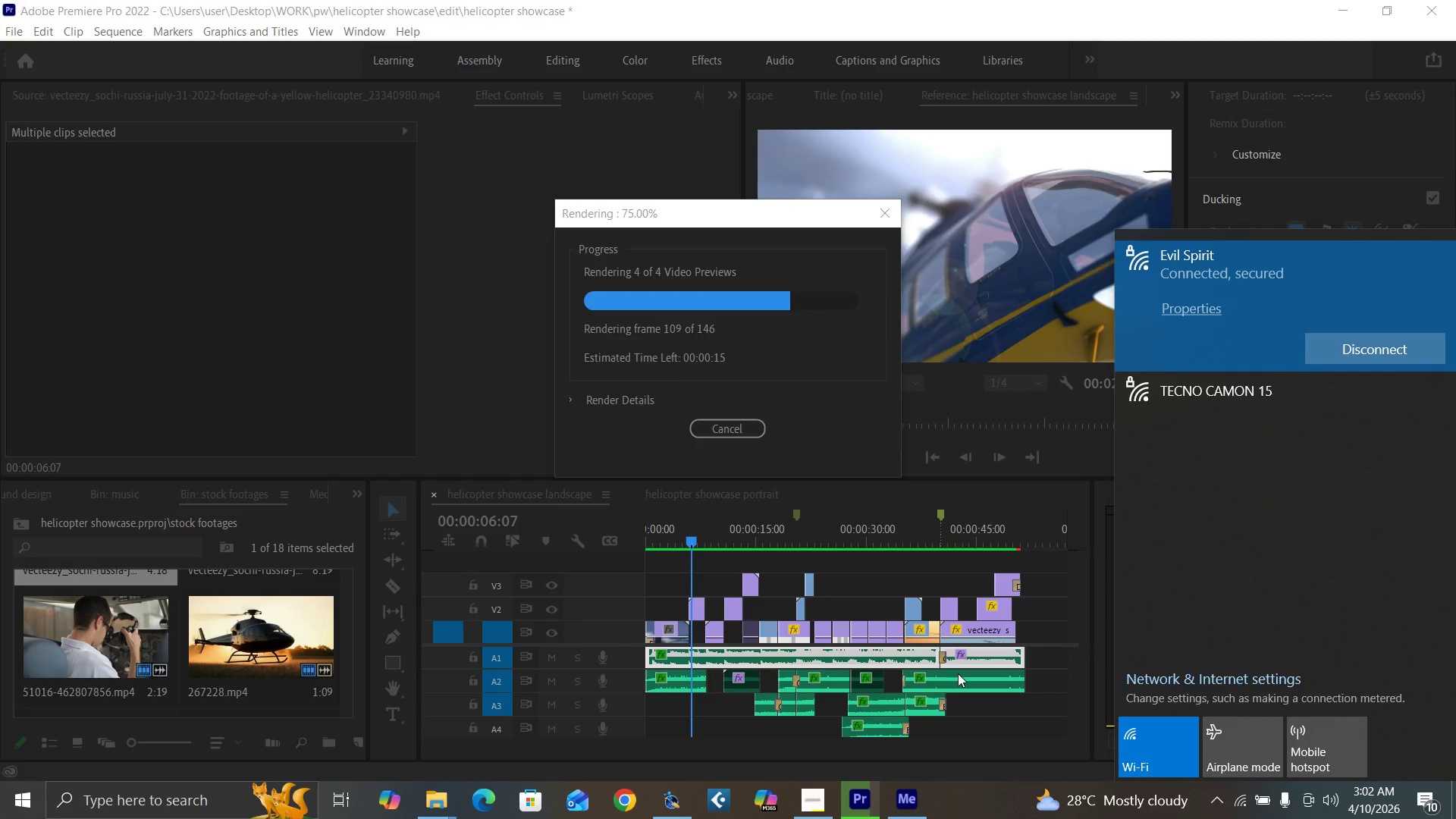 
wait(5.83)
 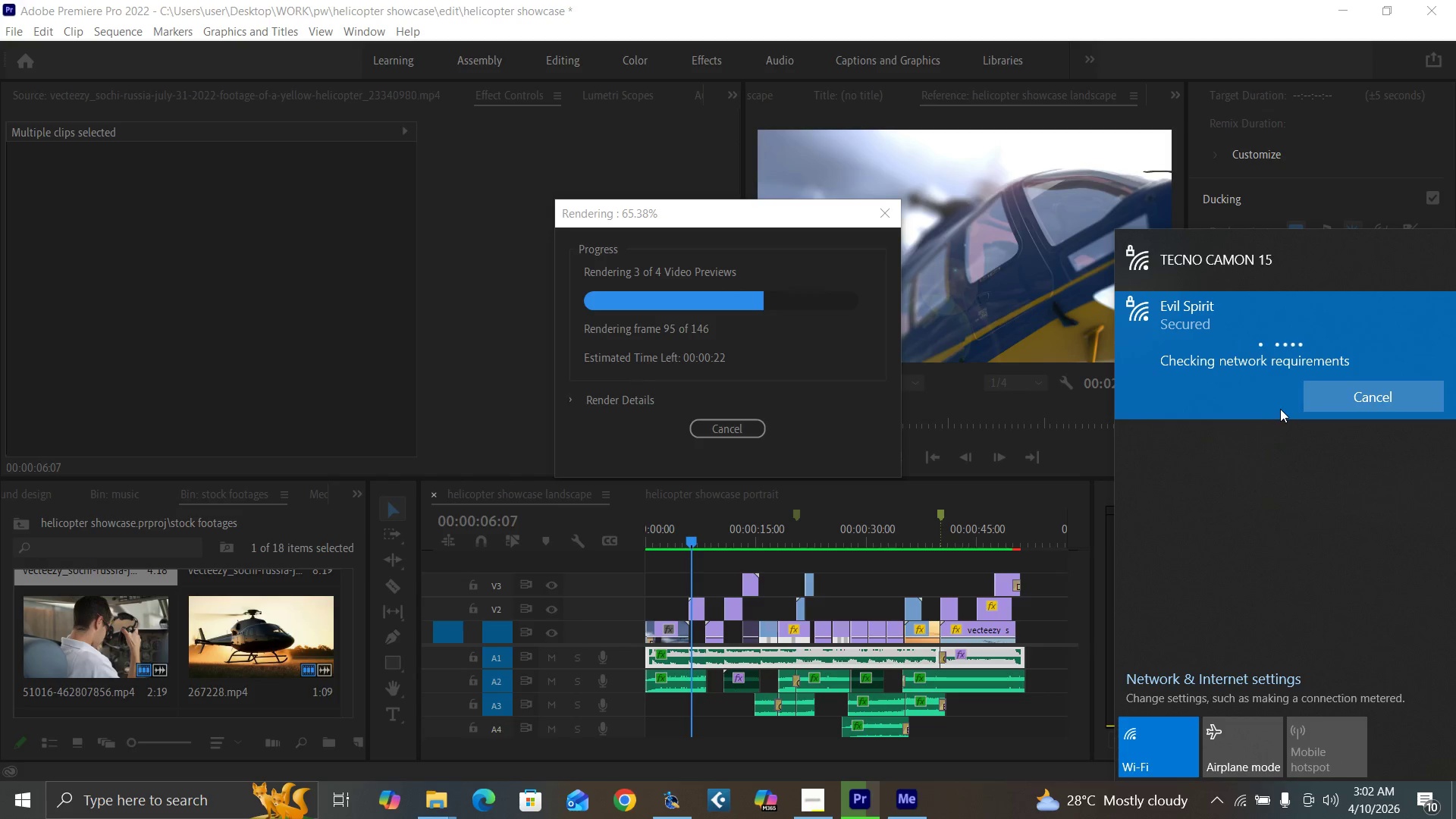 
left_click([836, 450])
 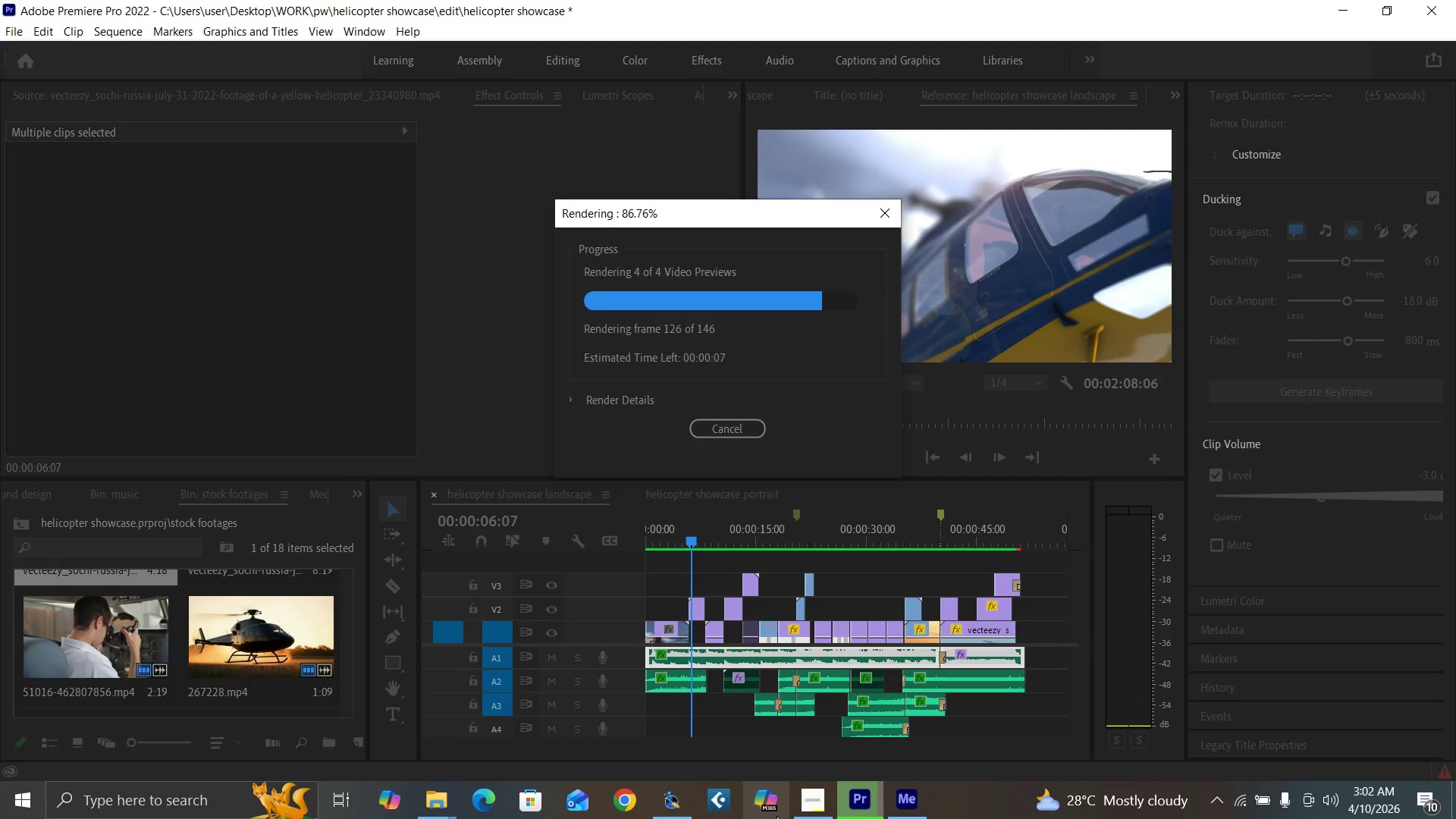 
left_click([808, 808])